 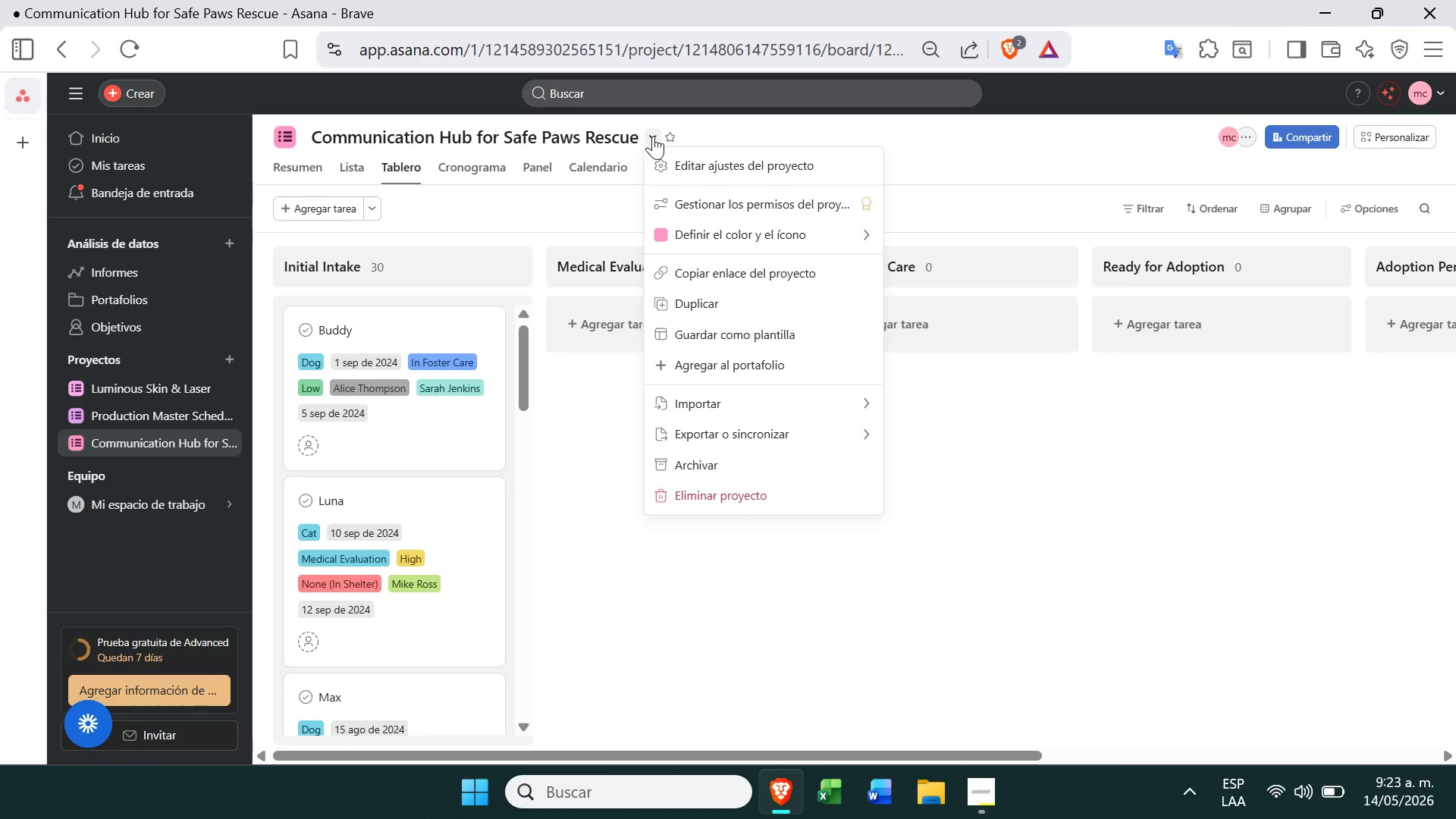 
left_click([634, 160])
 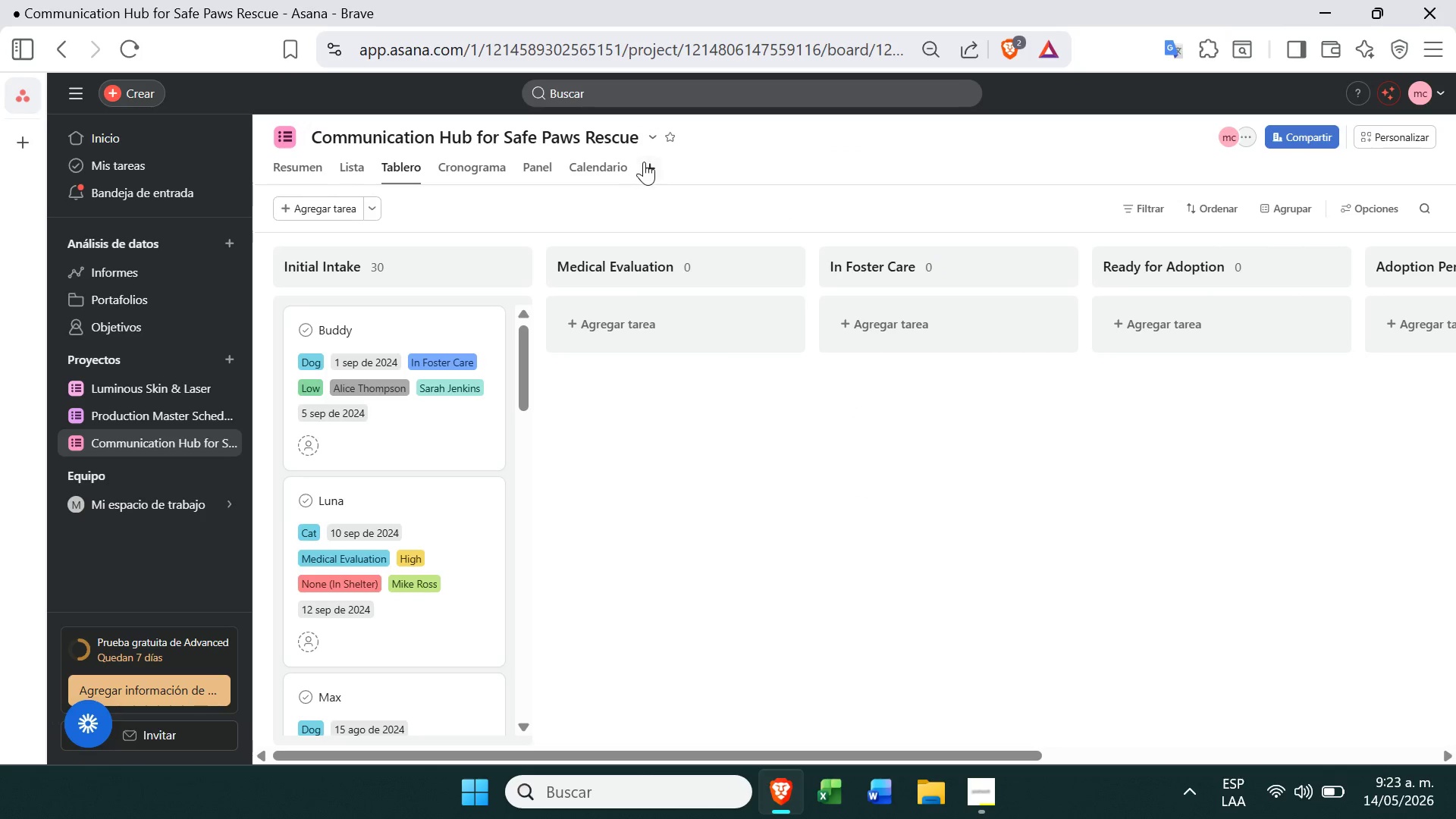 
left_click([645, 164])
 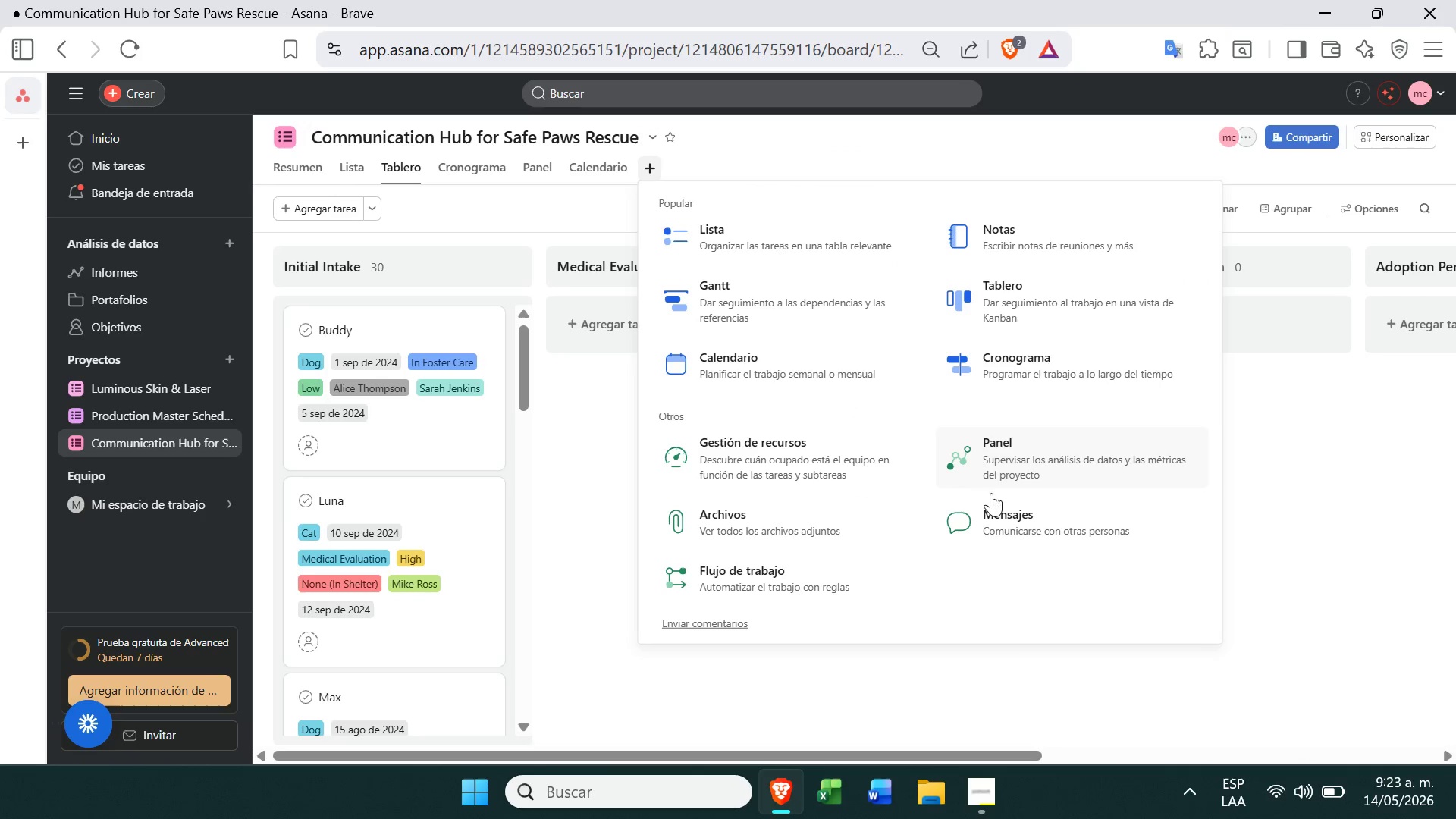 
left_click([1000, 513])
 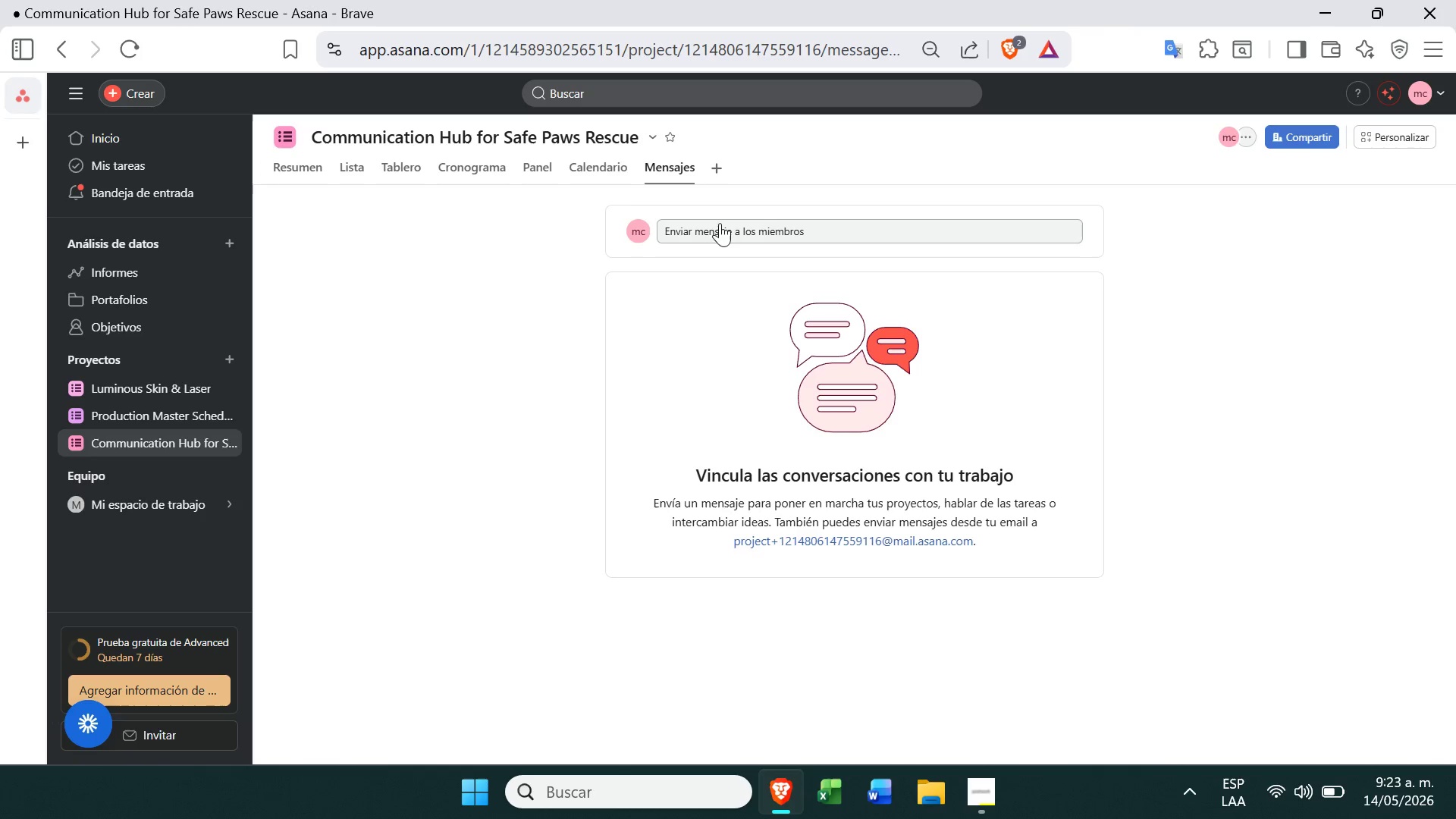 
left_click([890, 428])
 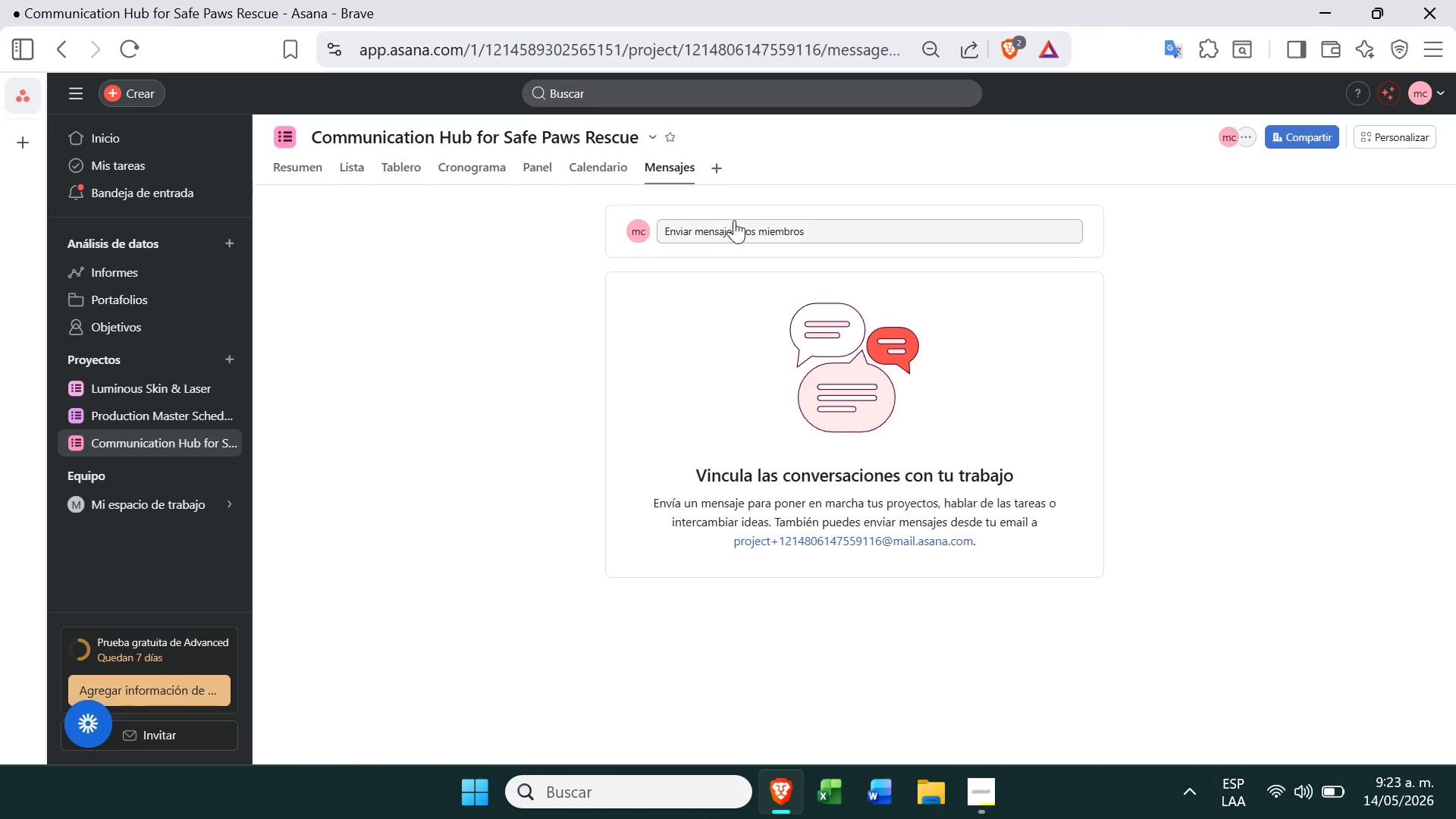 
left_click([739, 221])
 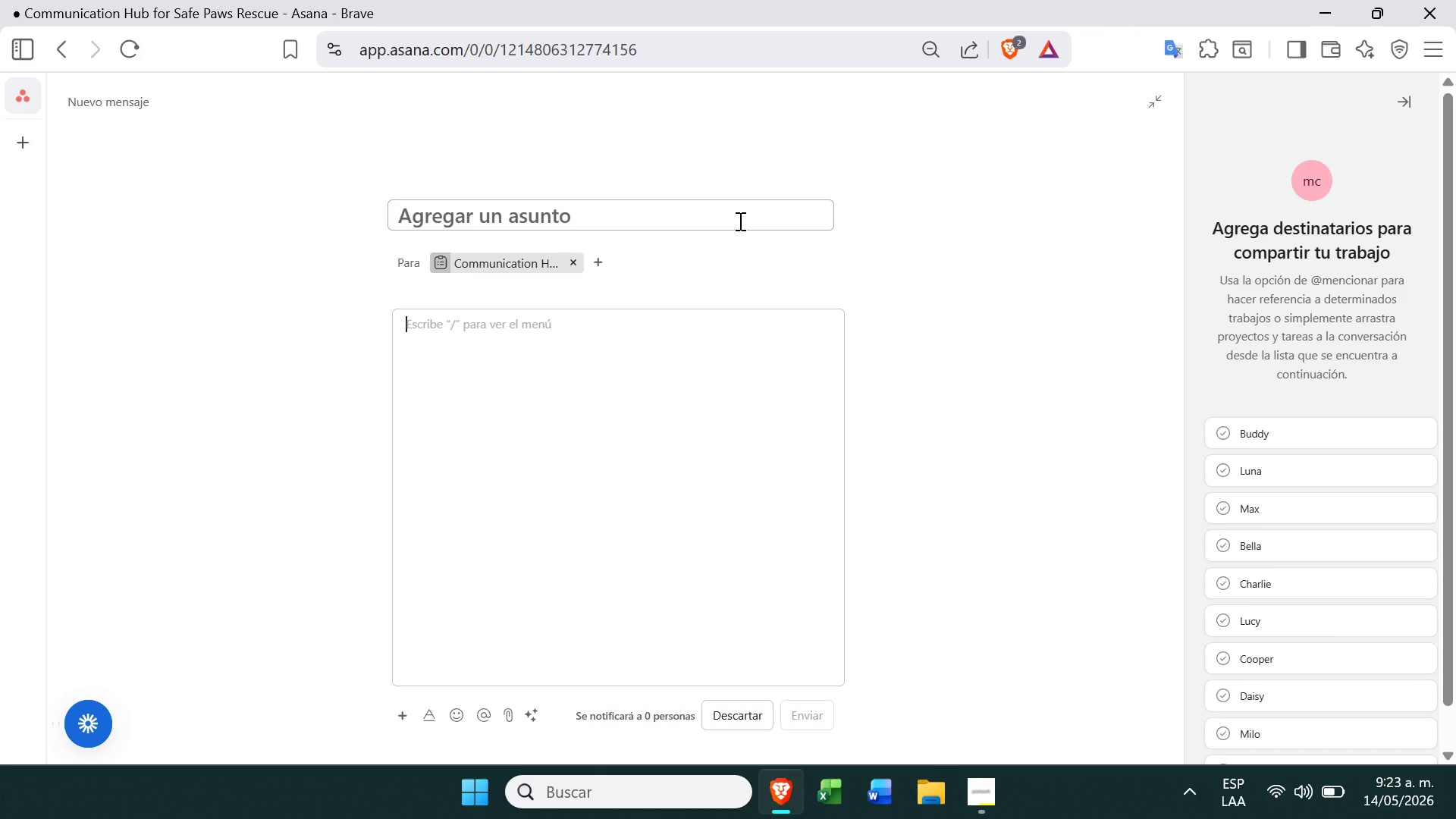 
wait(12.23)
 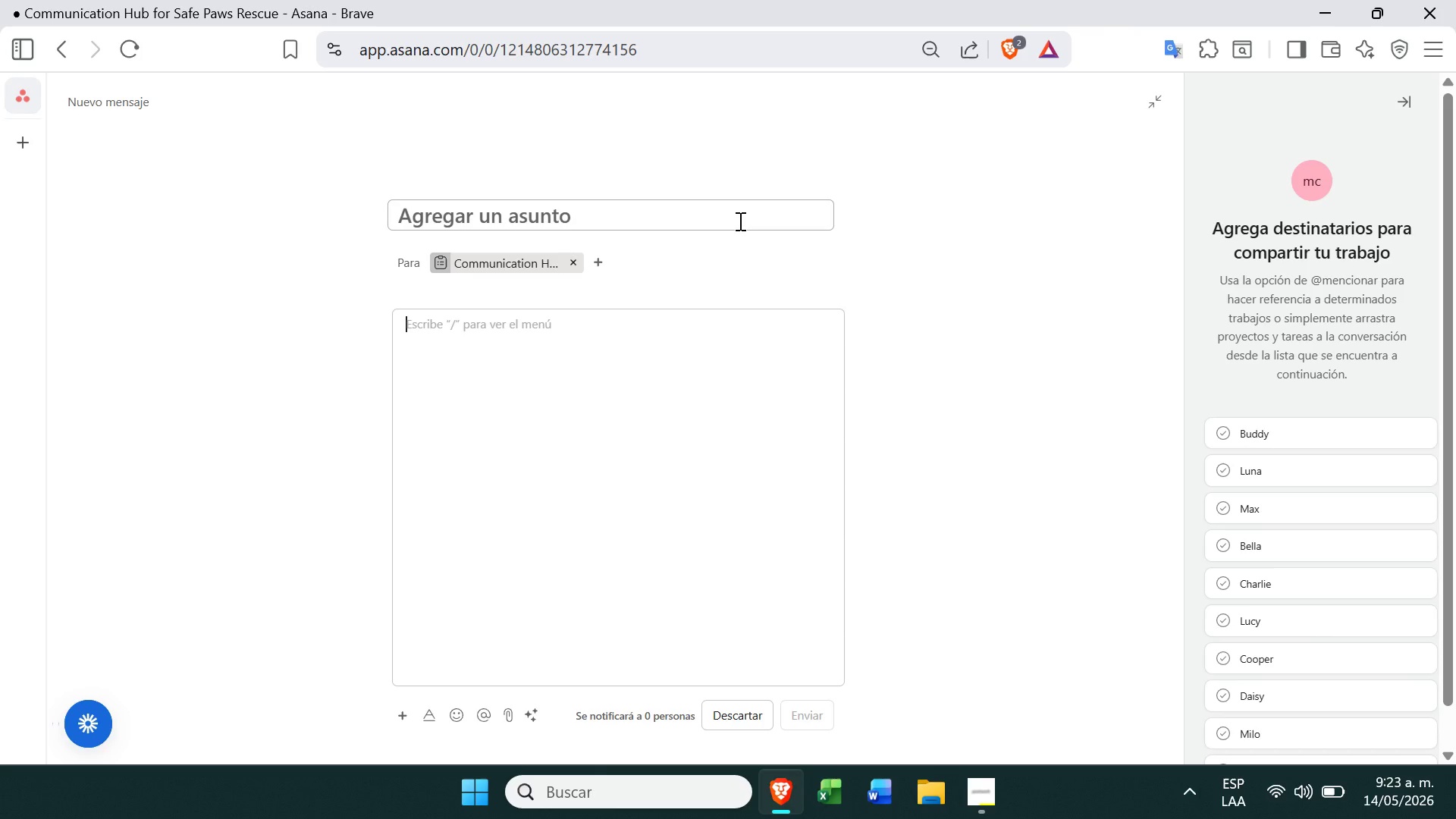 
left_click([643, 209])
 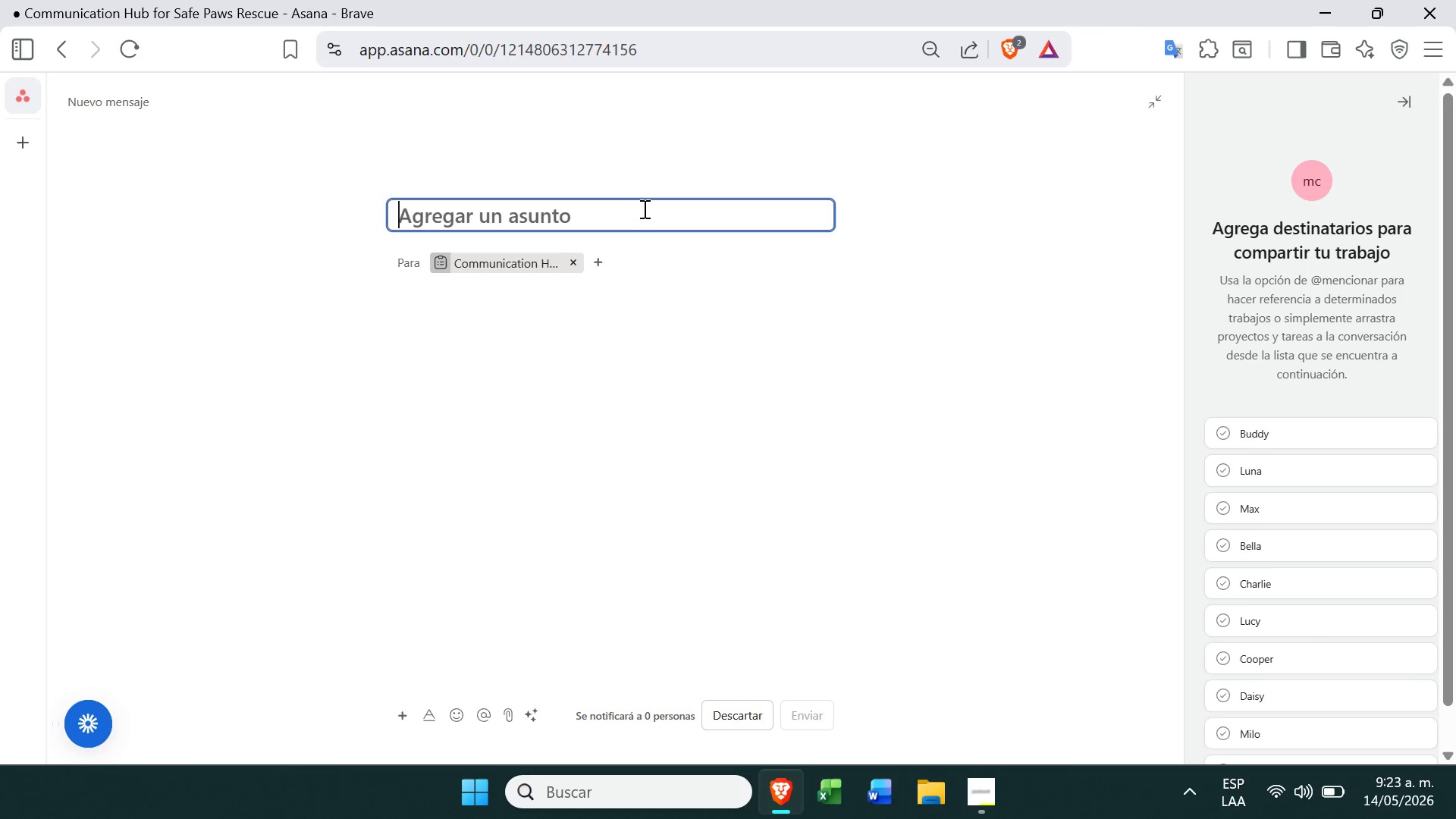 
type(New Weekend Adoption Event!)
 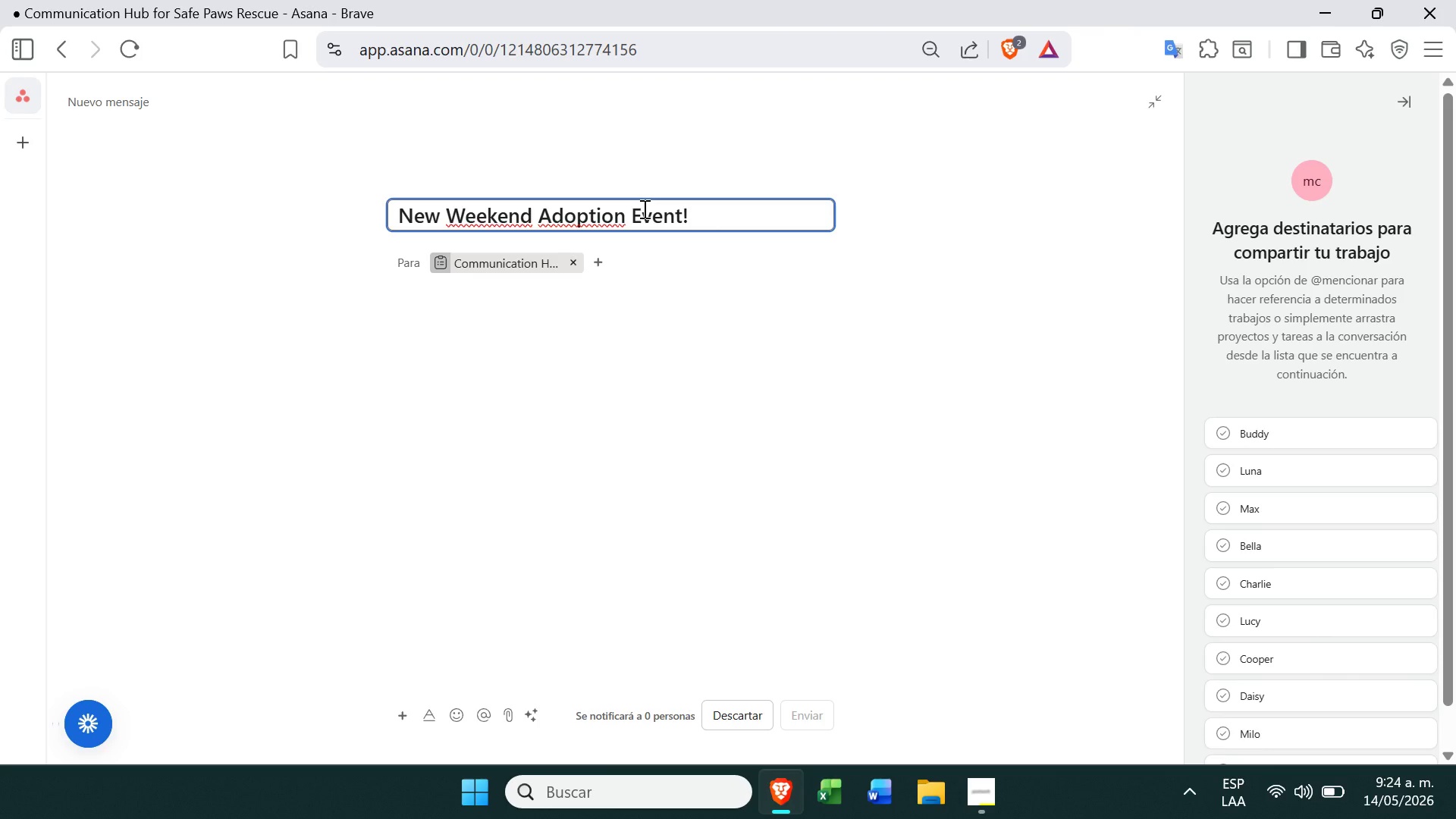 
left_click([459, 720])
 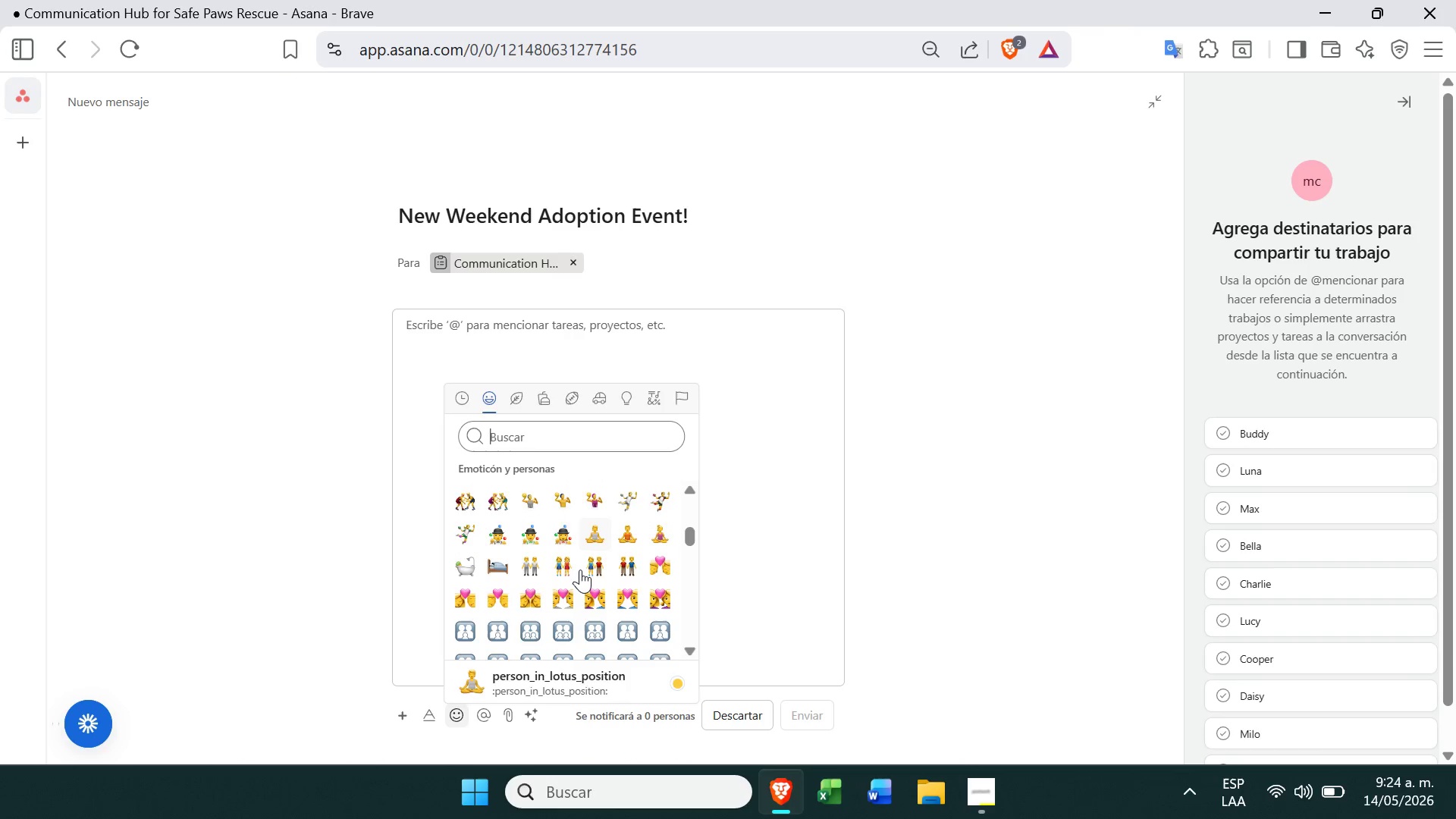 
wait(19.84)
 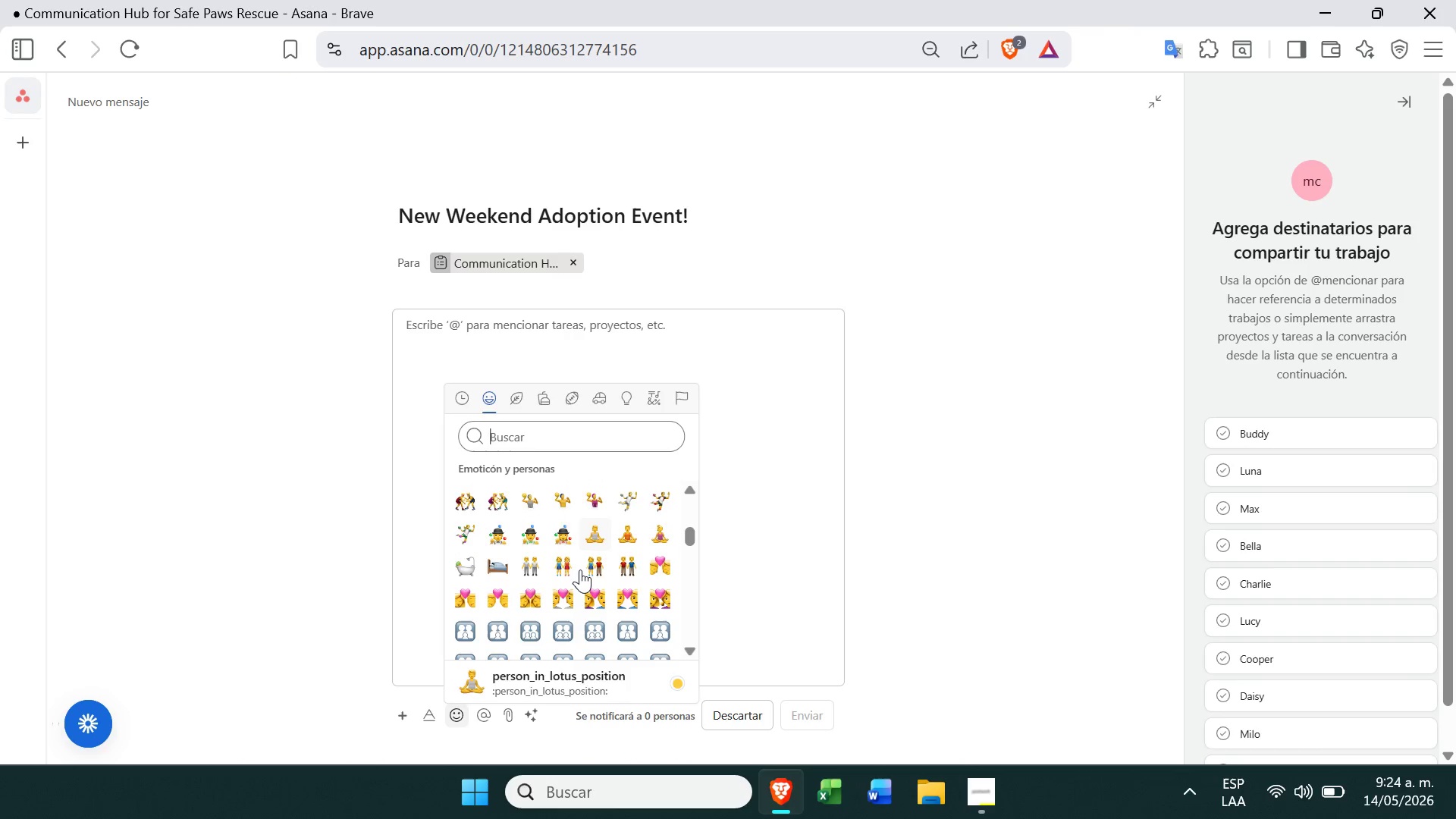 
left_click([530, 589])
 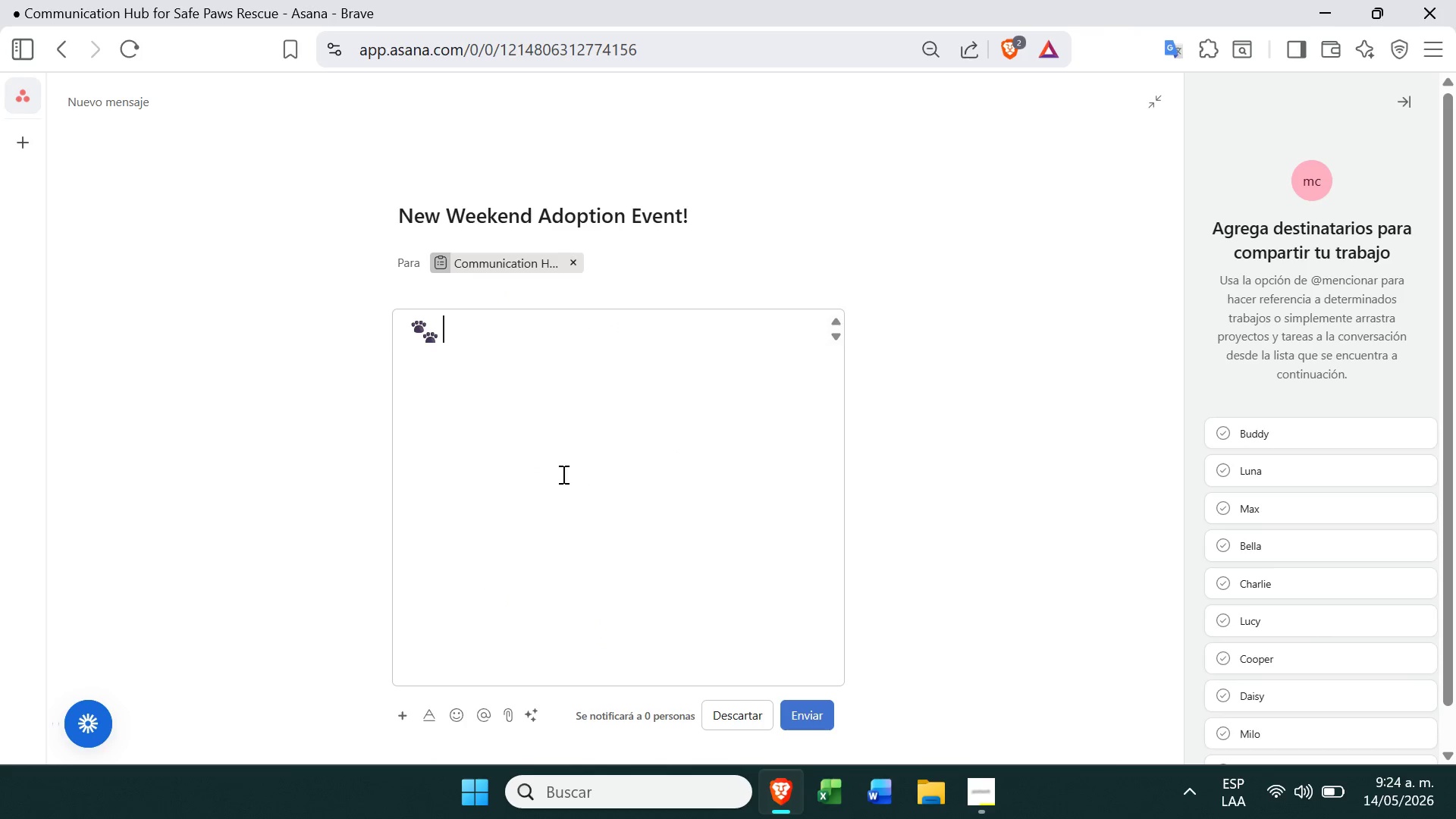 
left_click_drag(start_coordinate=[466, 389], to_coordinate=[392, 388])
 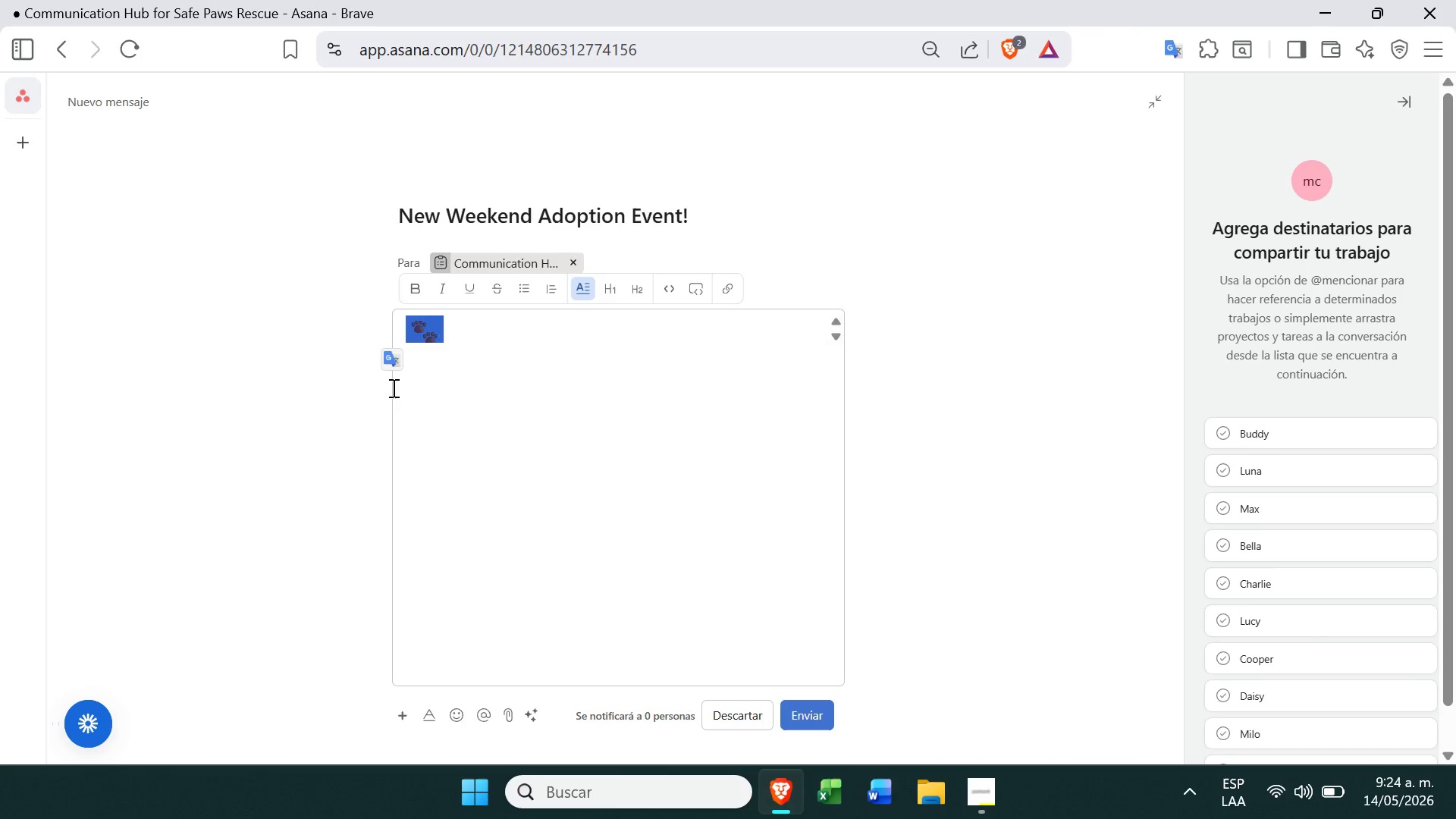 
key(Control+X)
 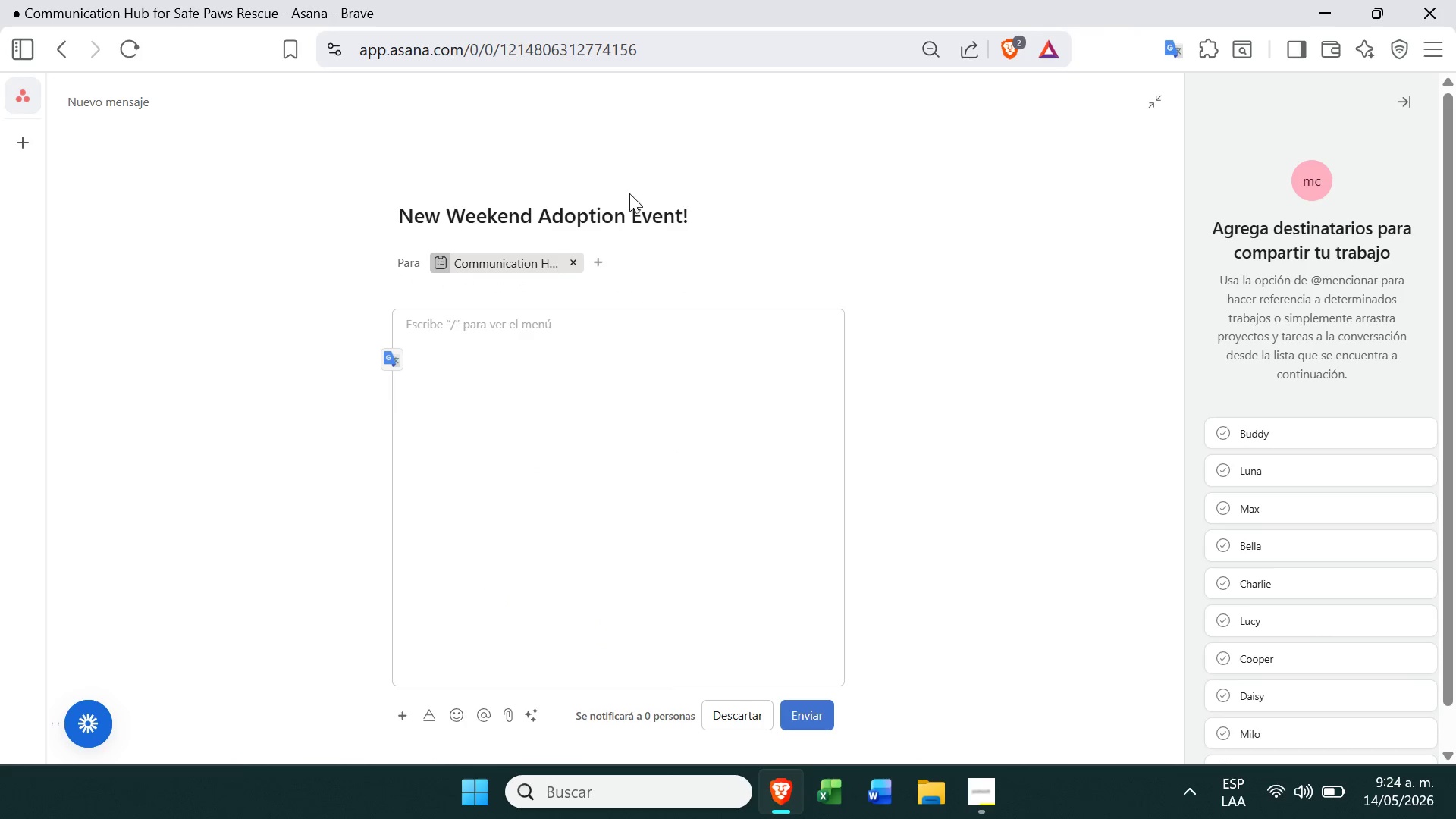 
left_click([657, 214])
 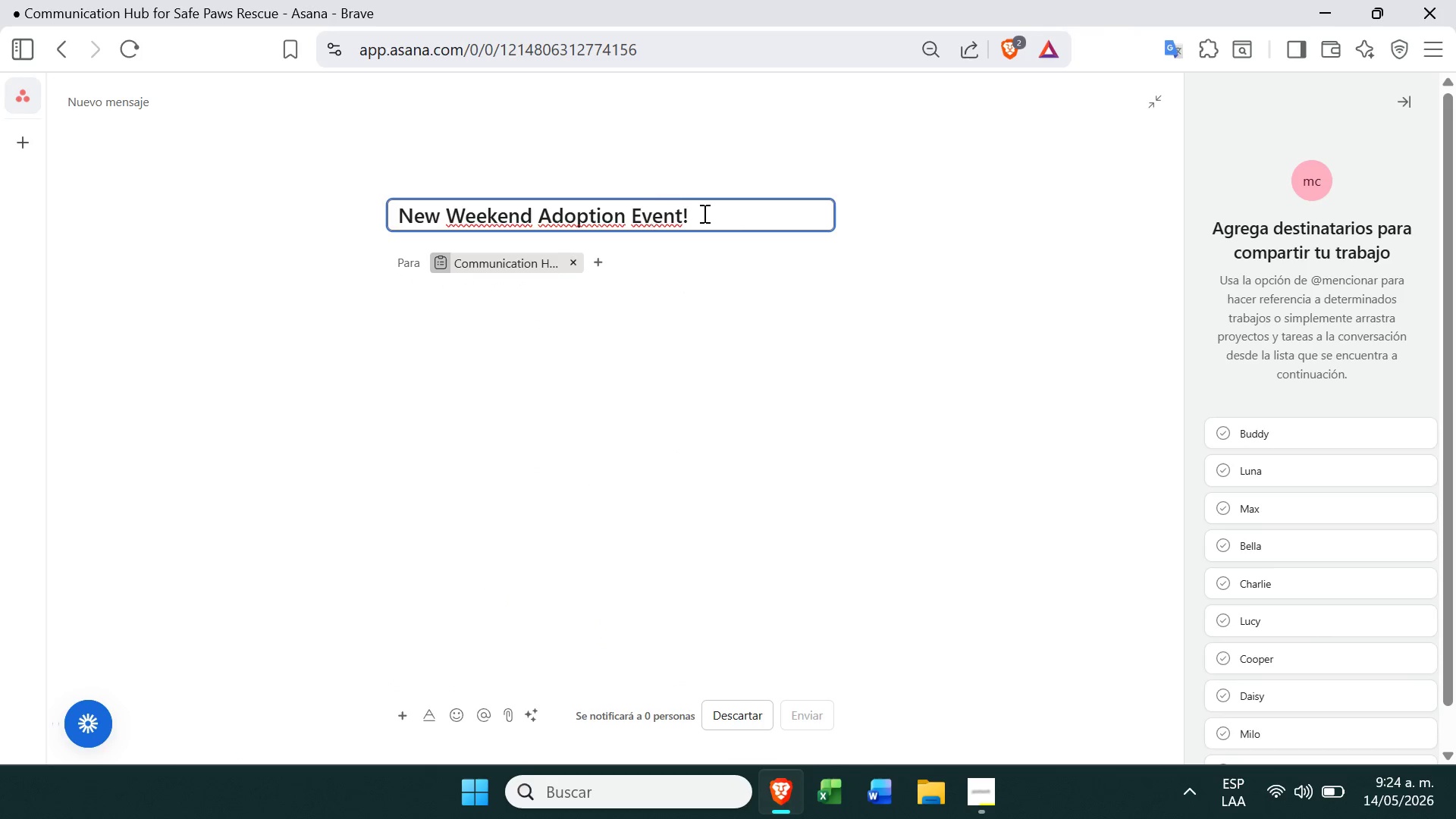 
left_click([703, 213])
 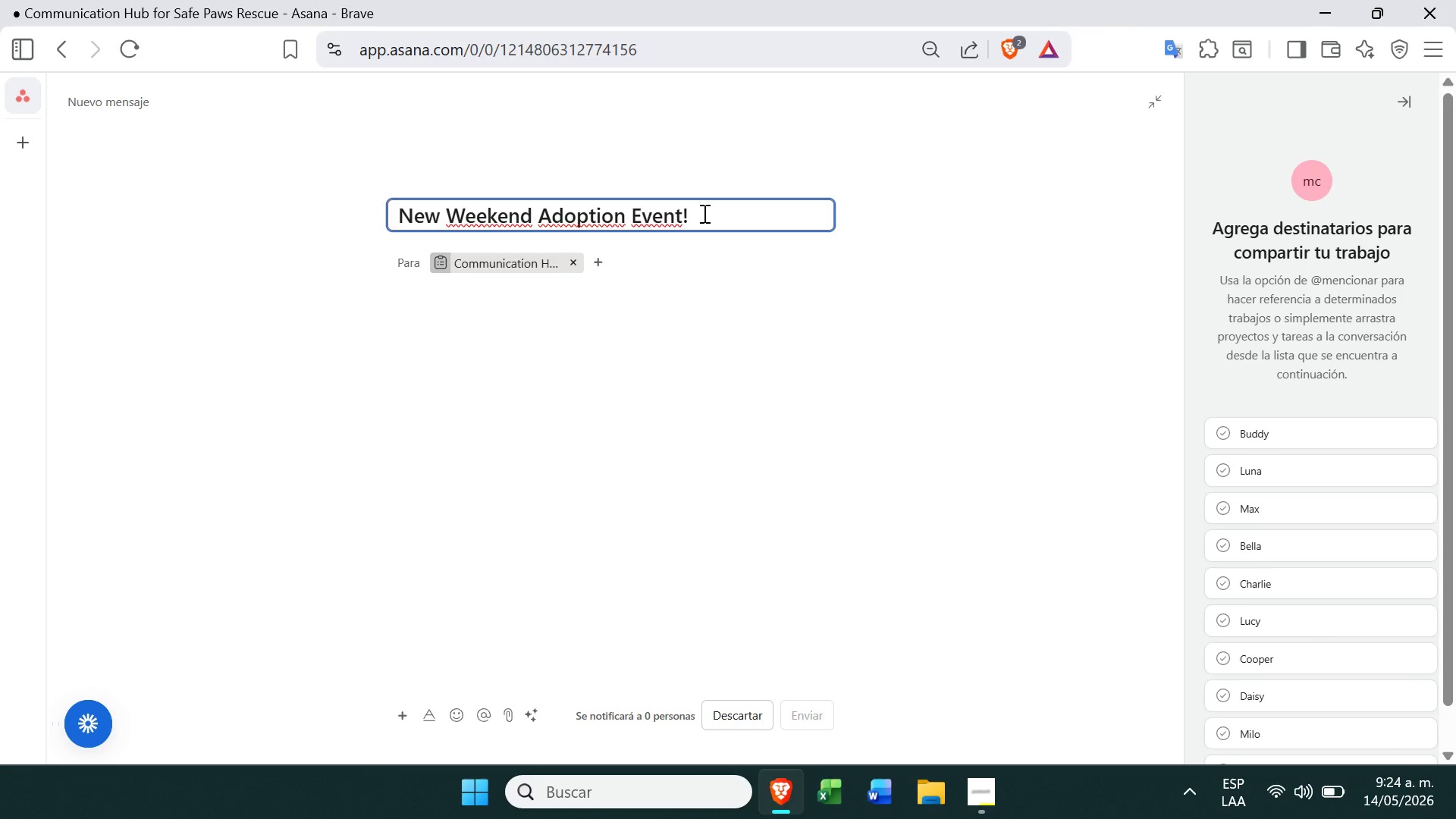 
key(Control+ControlLeft)
 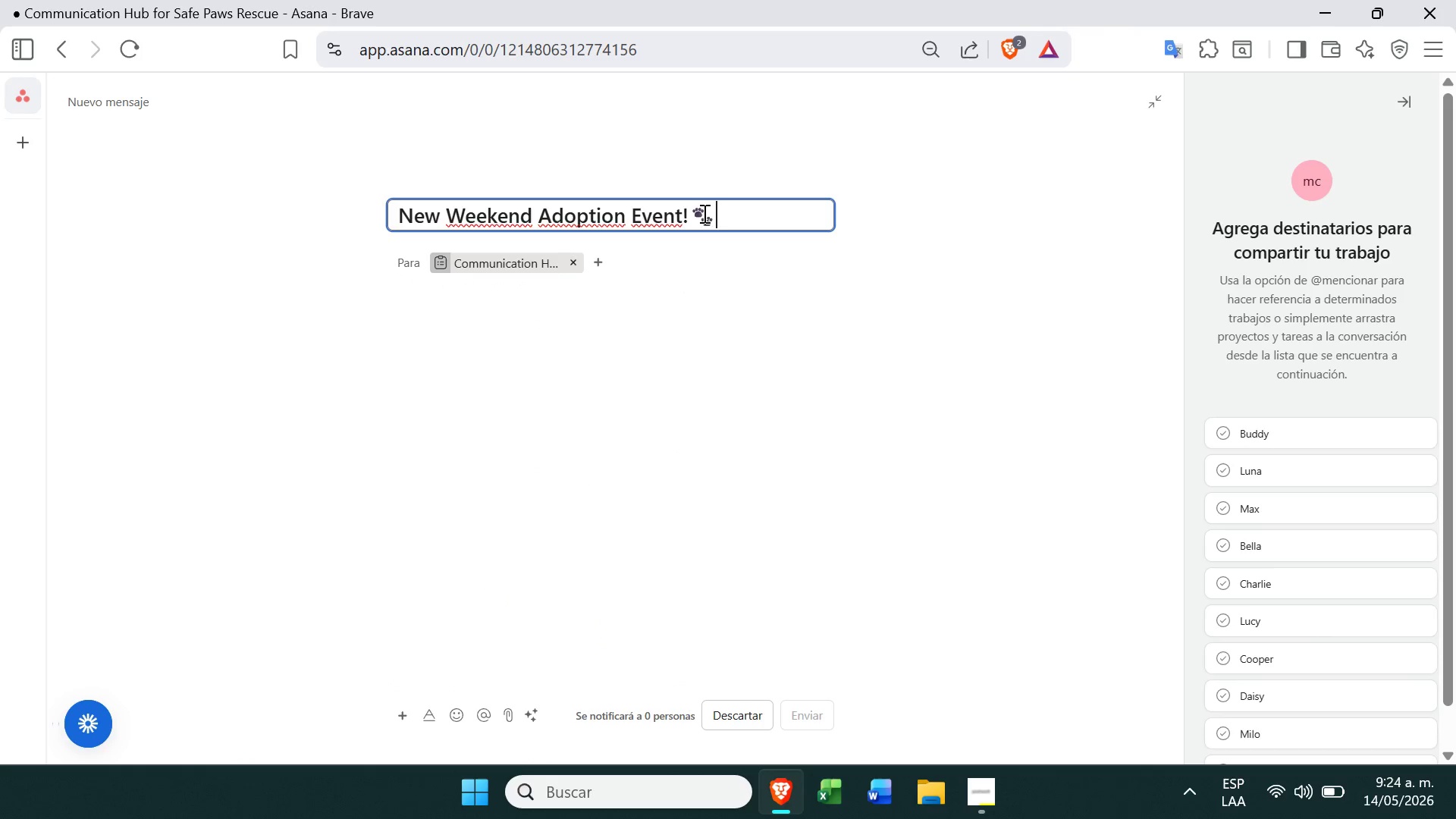 
key(Control+V)
 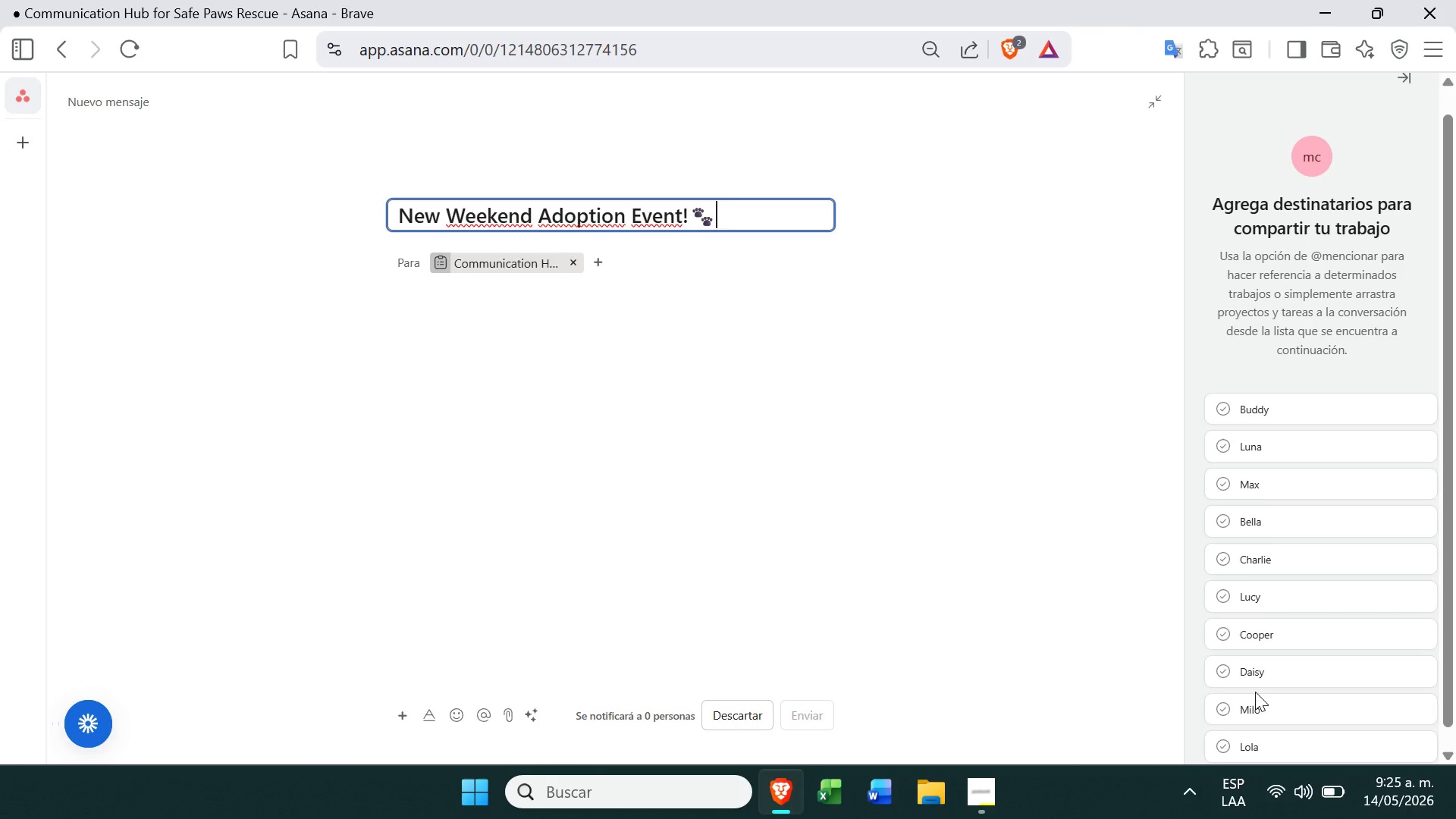 
wait(42.02)
 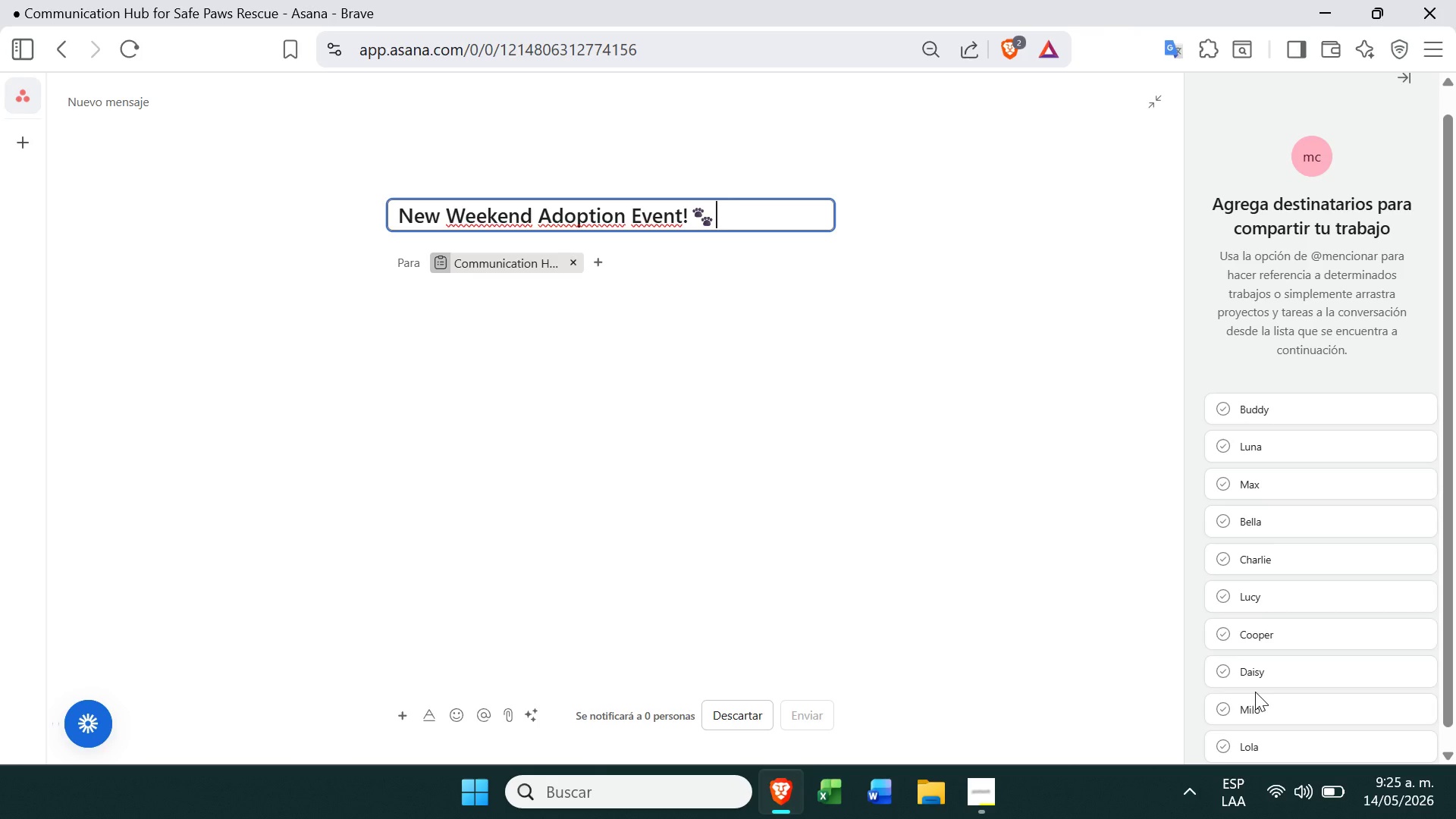 
left_click([627, 370])
 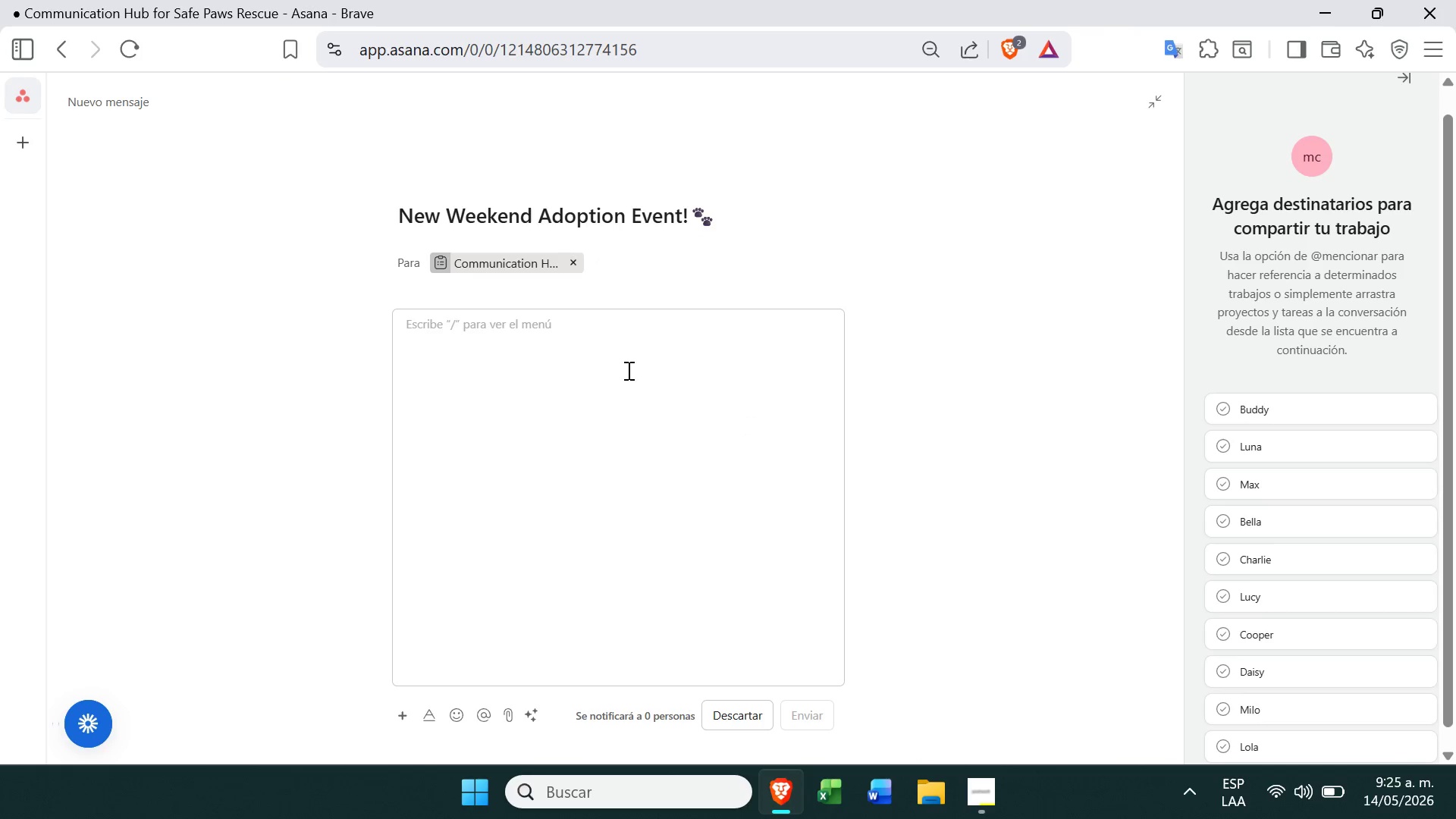 
type(Hi Team )
 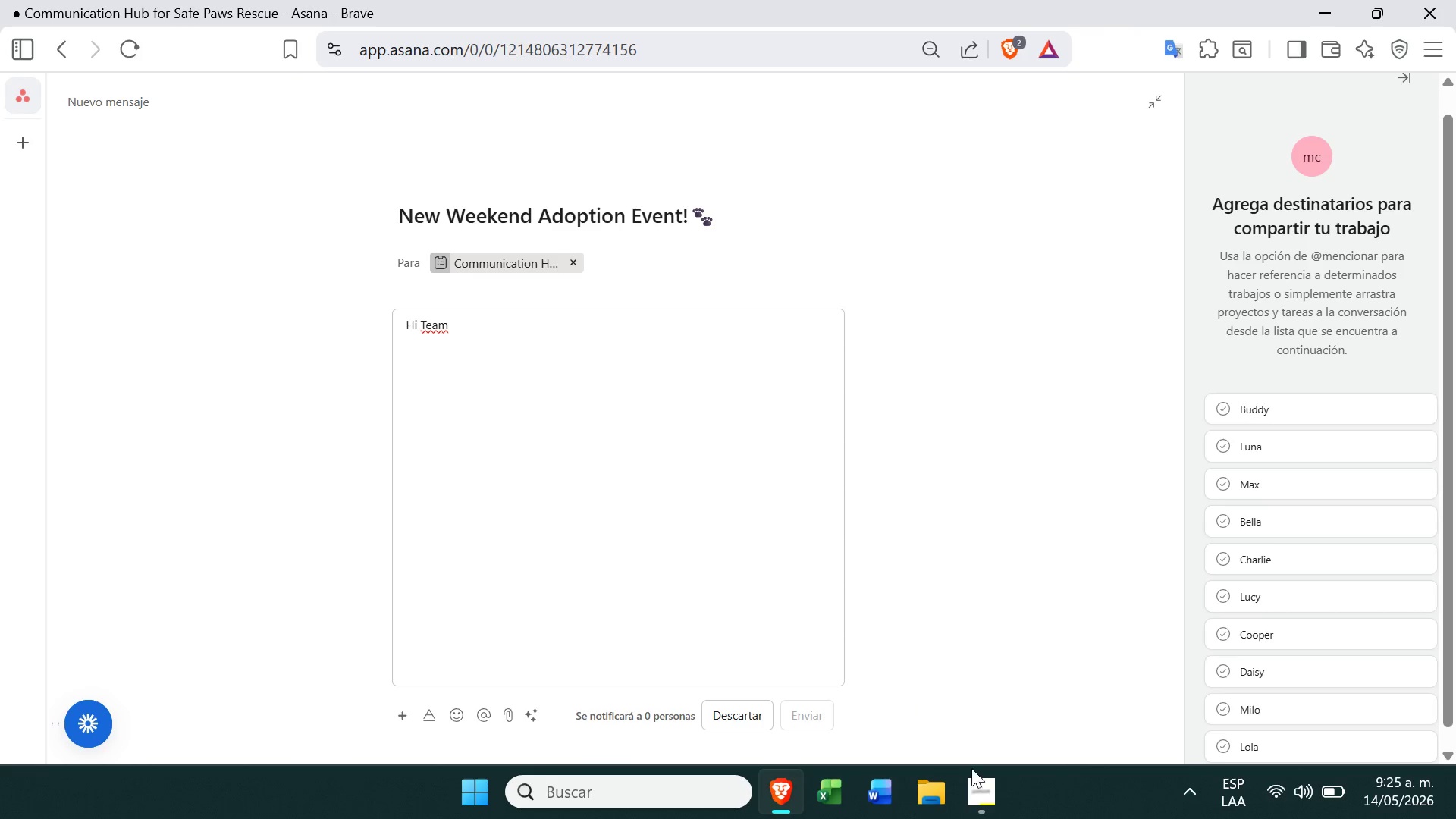 
left_click([970, 783])